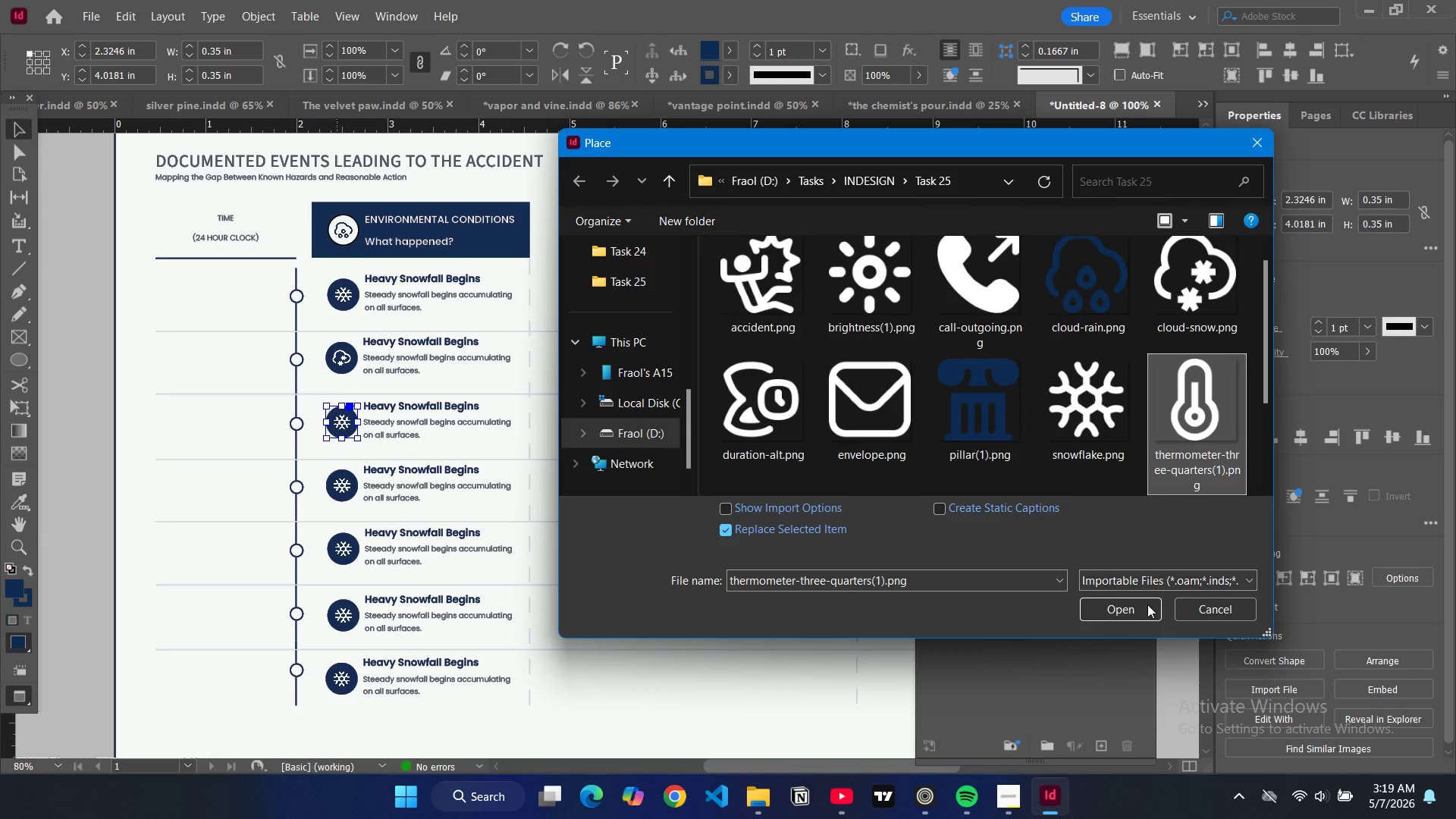 
left_click([1143, 609])
 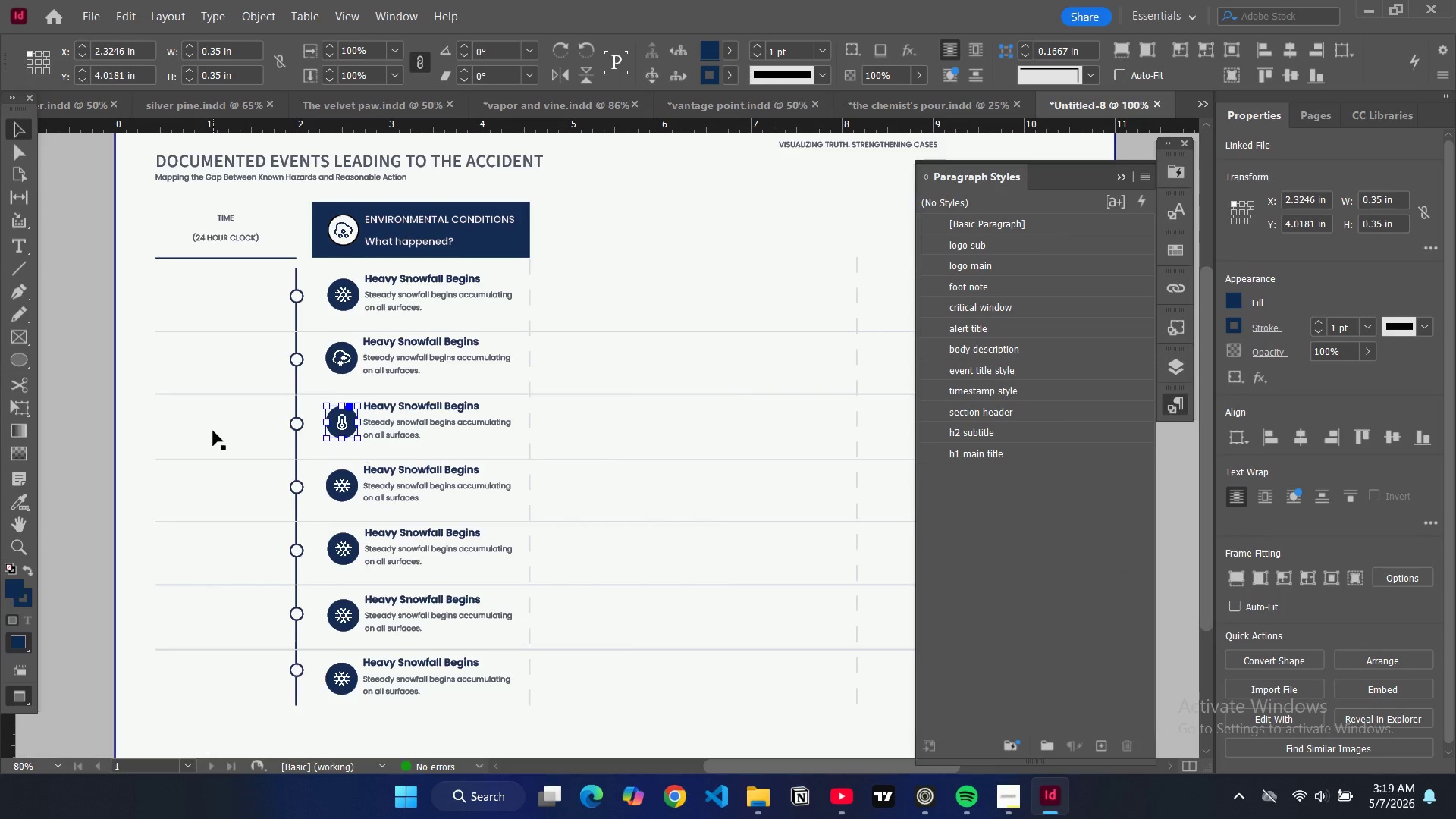 
wait(12.66)
 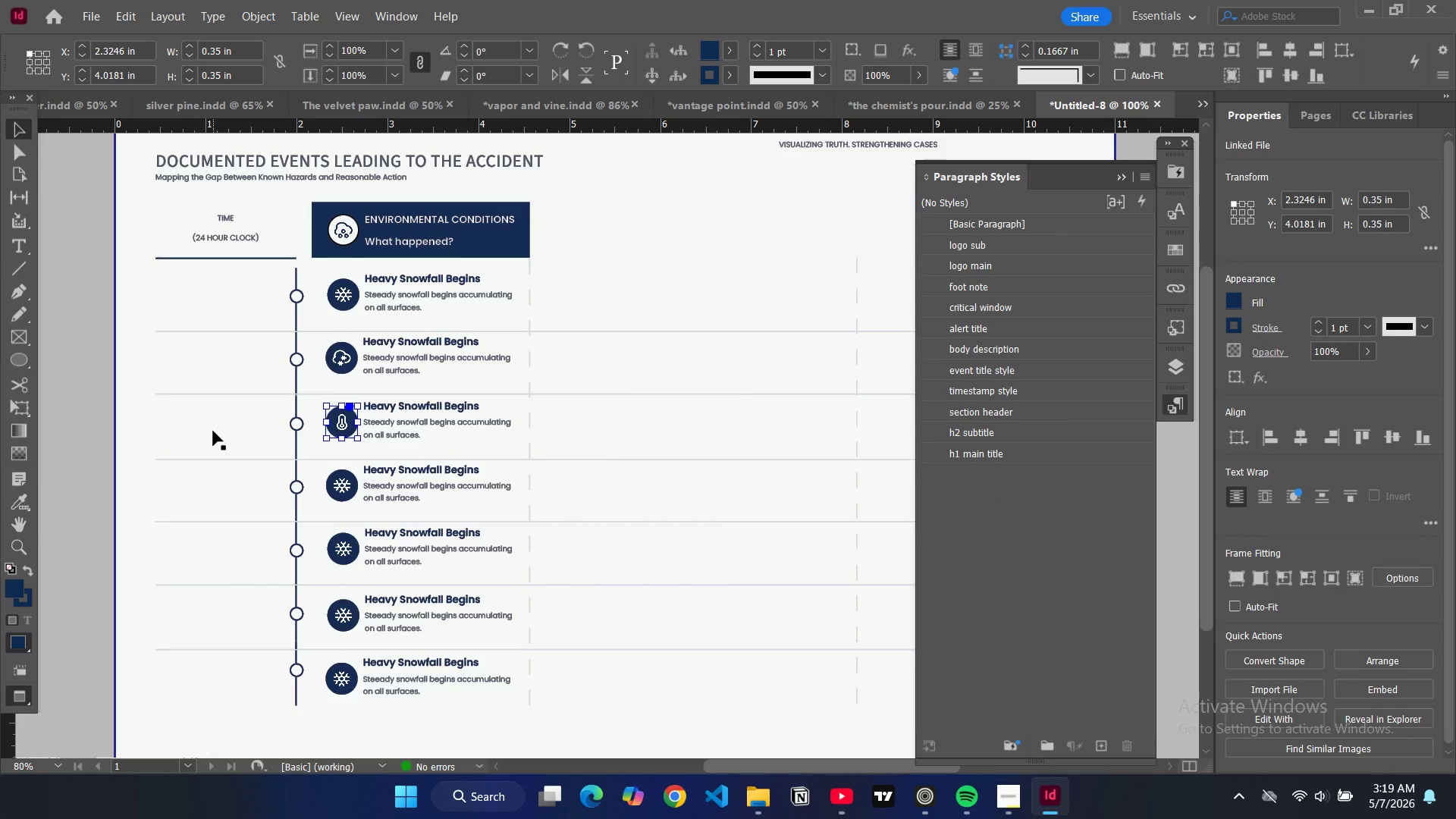 
left_click([1012, 790])